 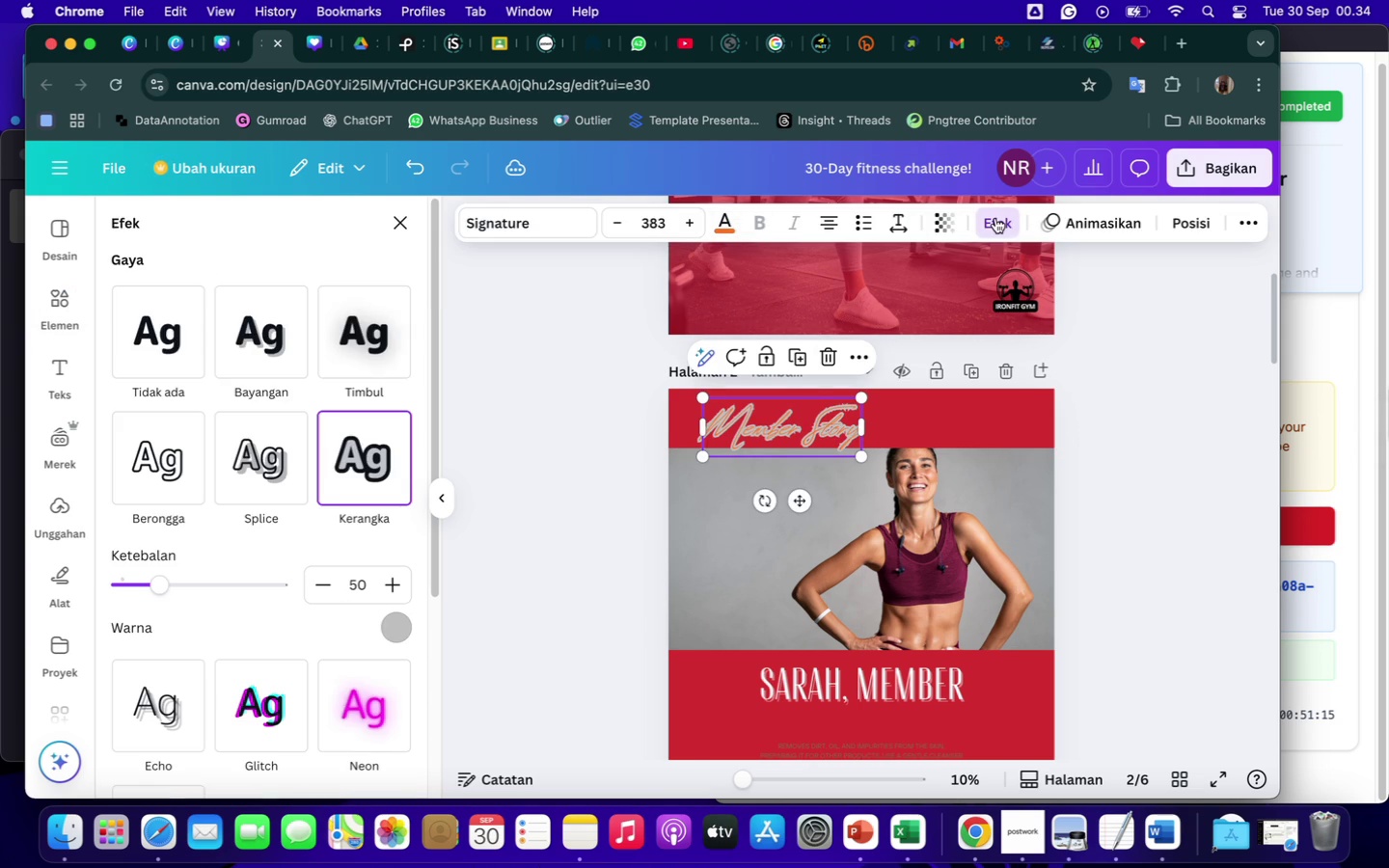 
left_click([268, 328])
 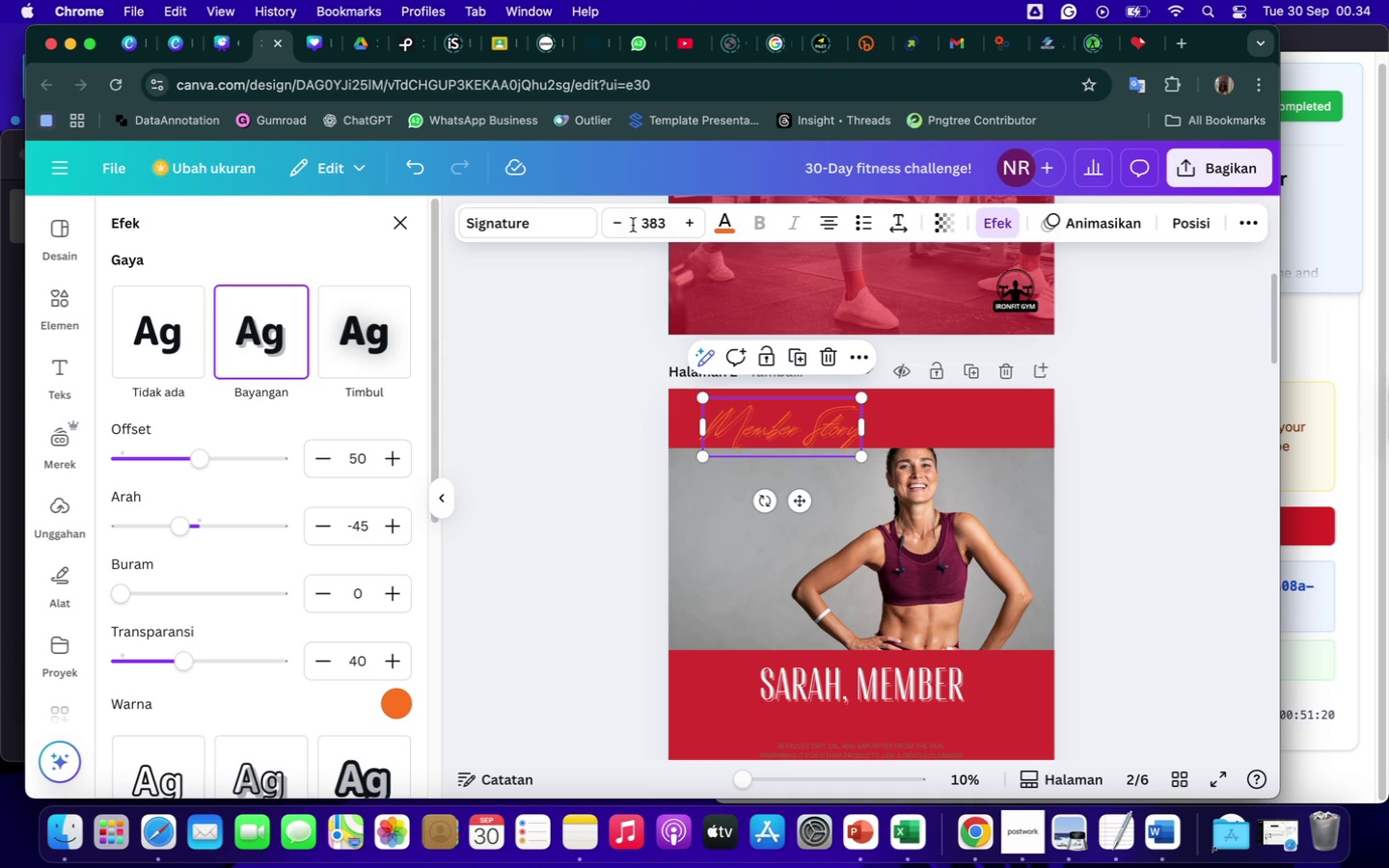 
left_click([725, 219])
 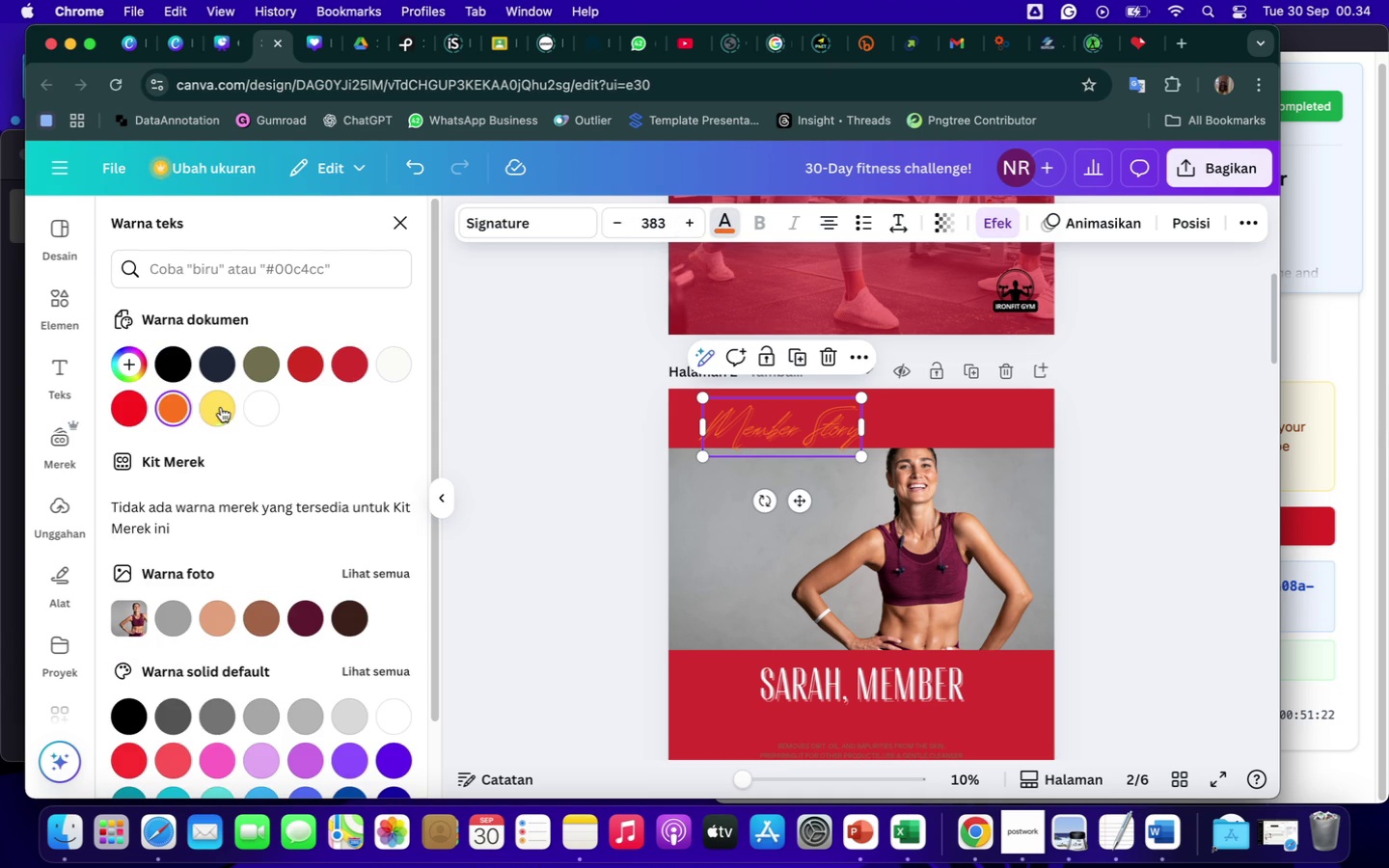 
left_click([221, 407])
 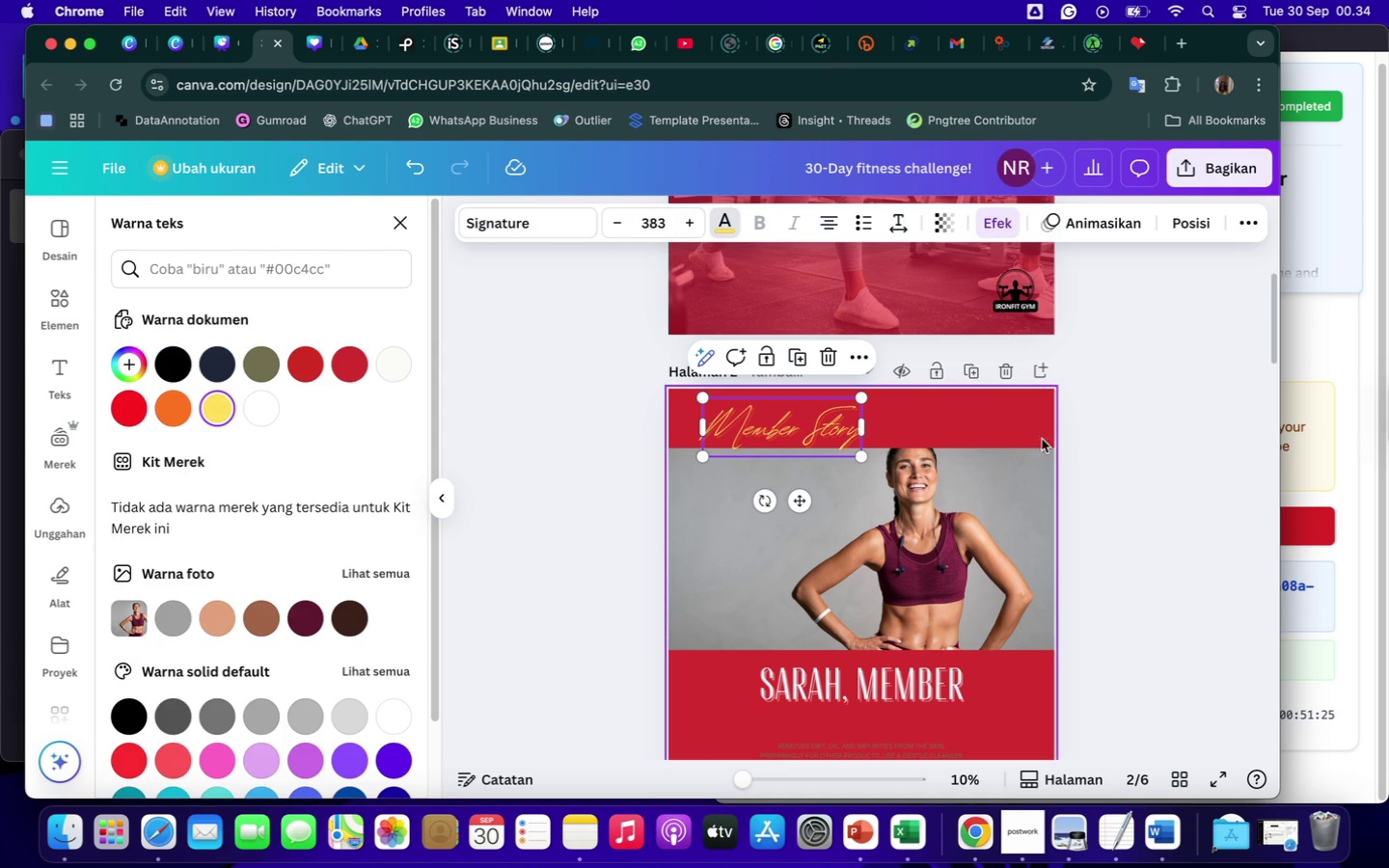 
left_click([1184, 476])
 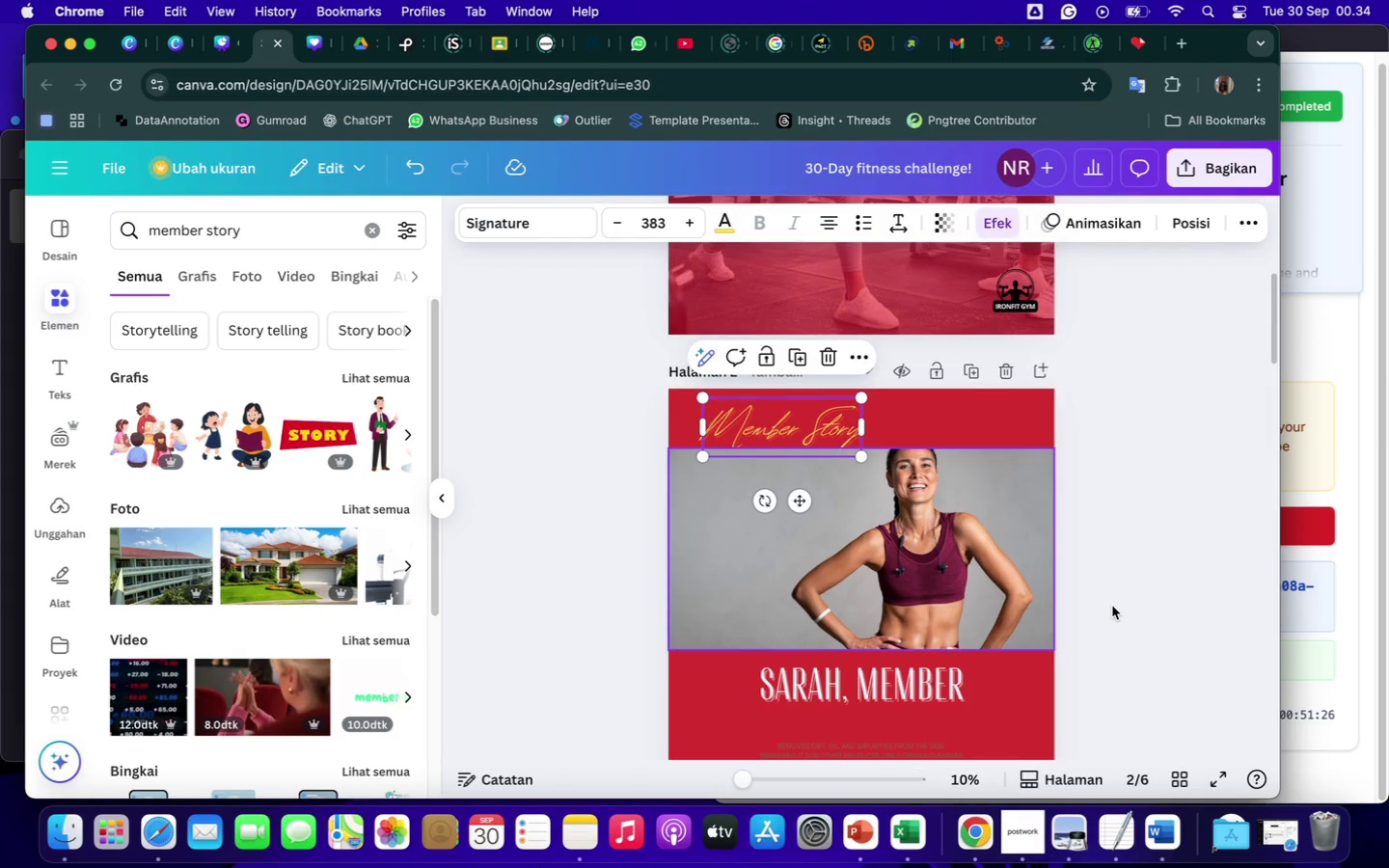 
scroll: coordinate [1112, 606], scroll_direction: down, amount: 30.0
 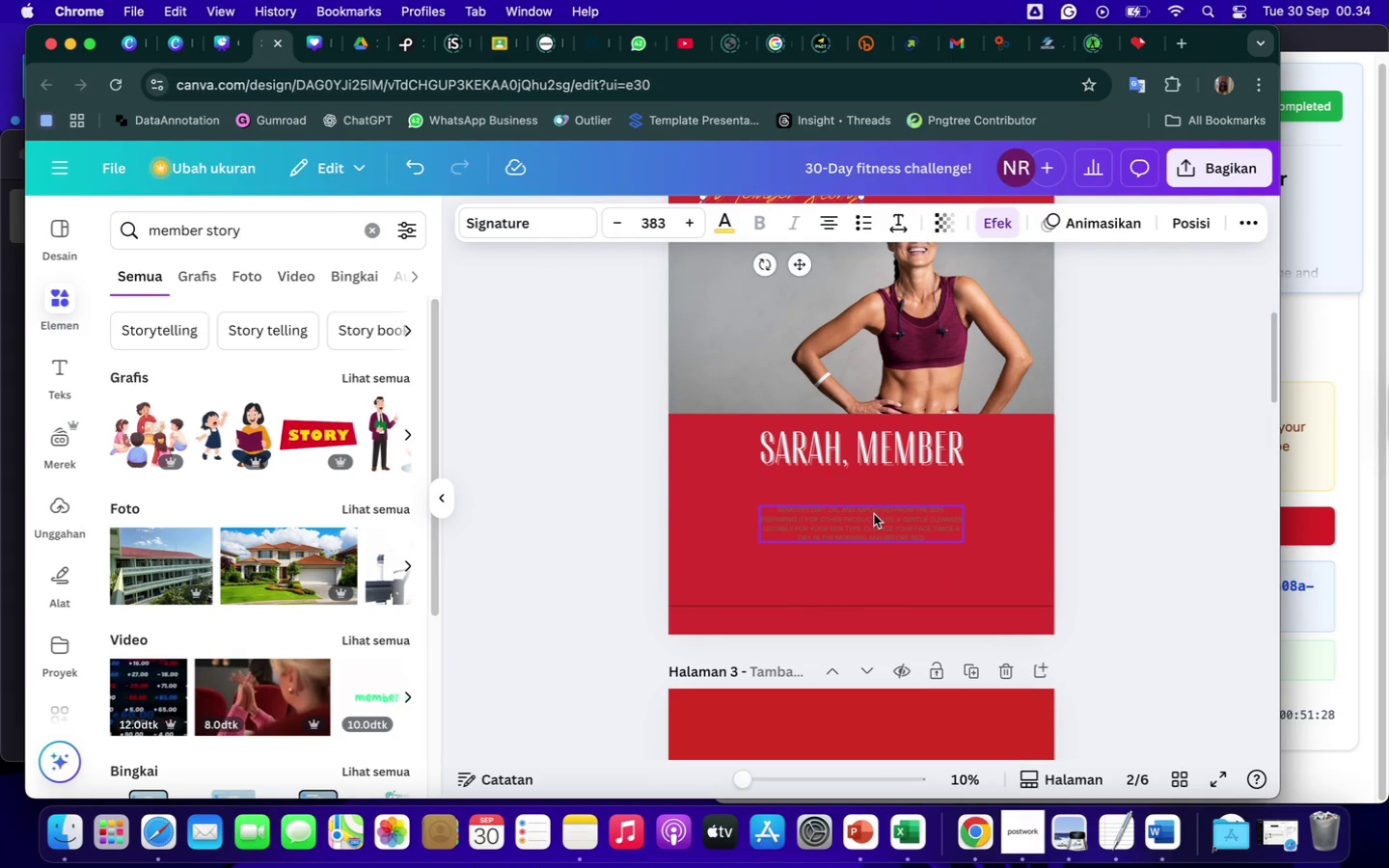 
left_click([874, 514])
 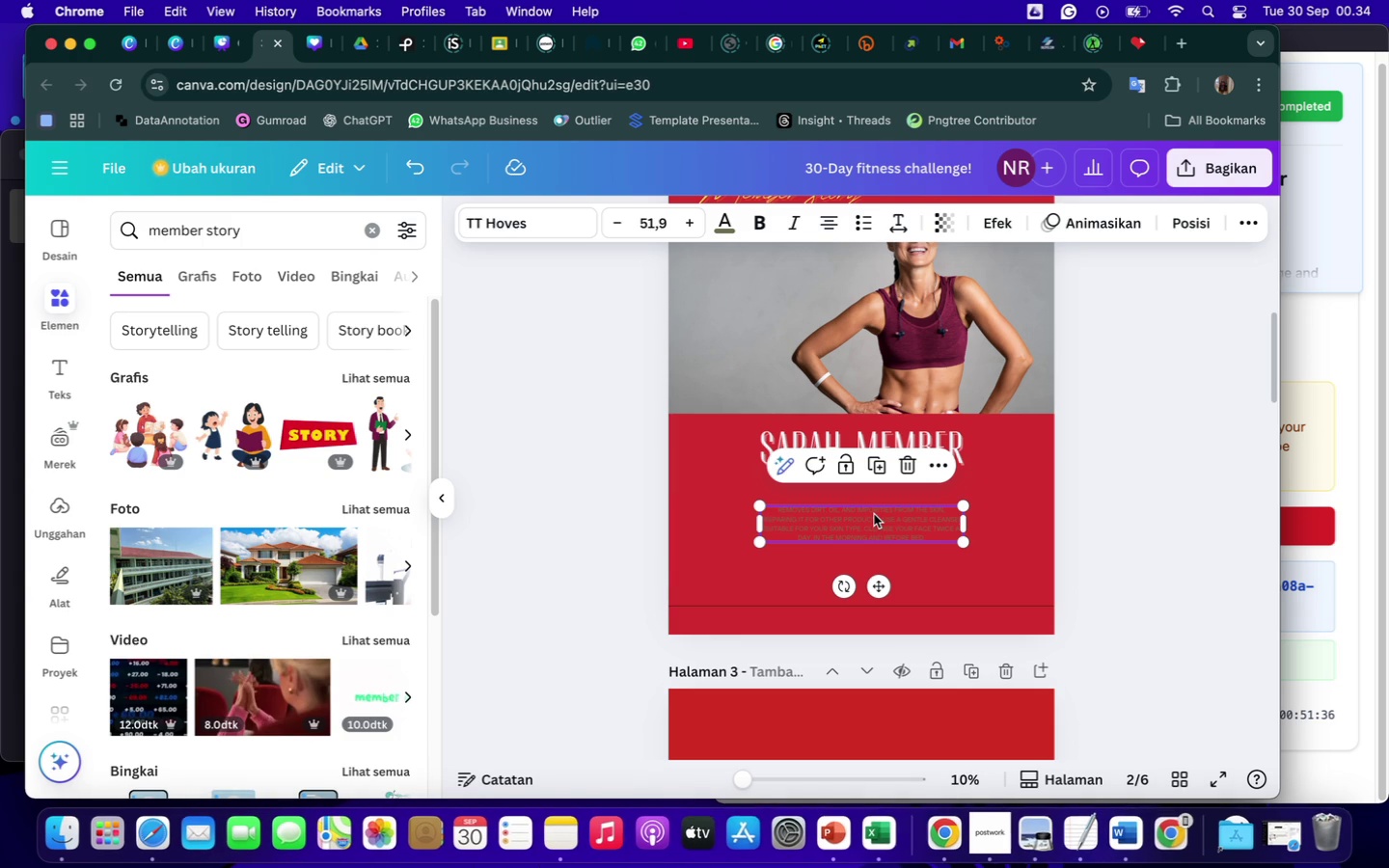 
wait(12.48)
 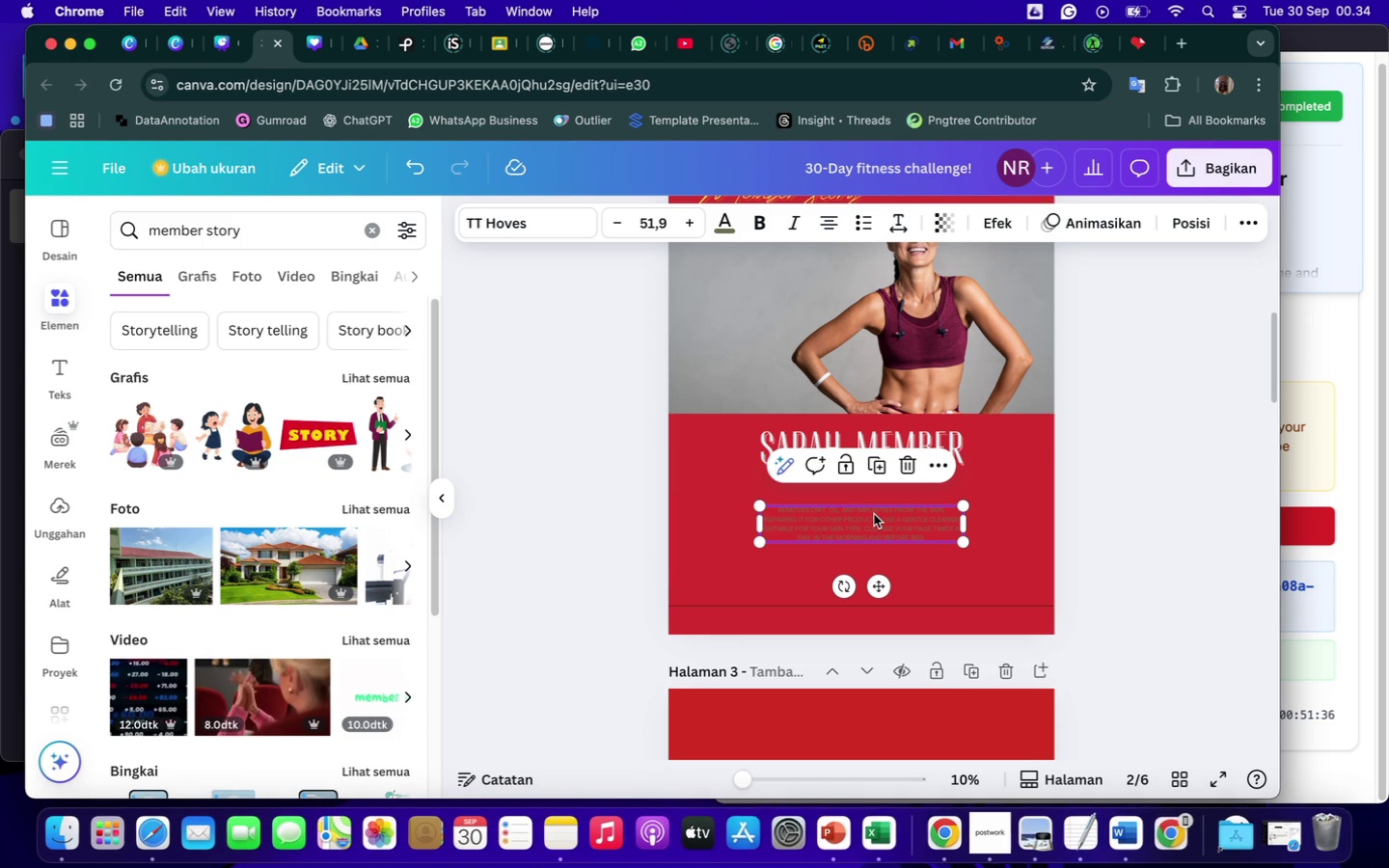 
double_click([829, 514])
 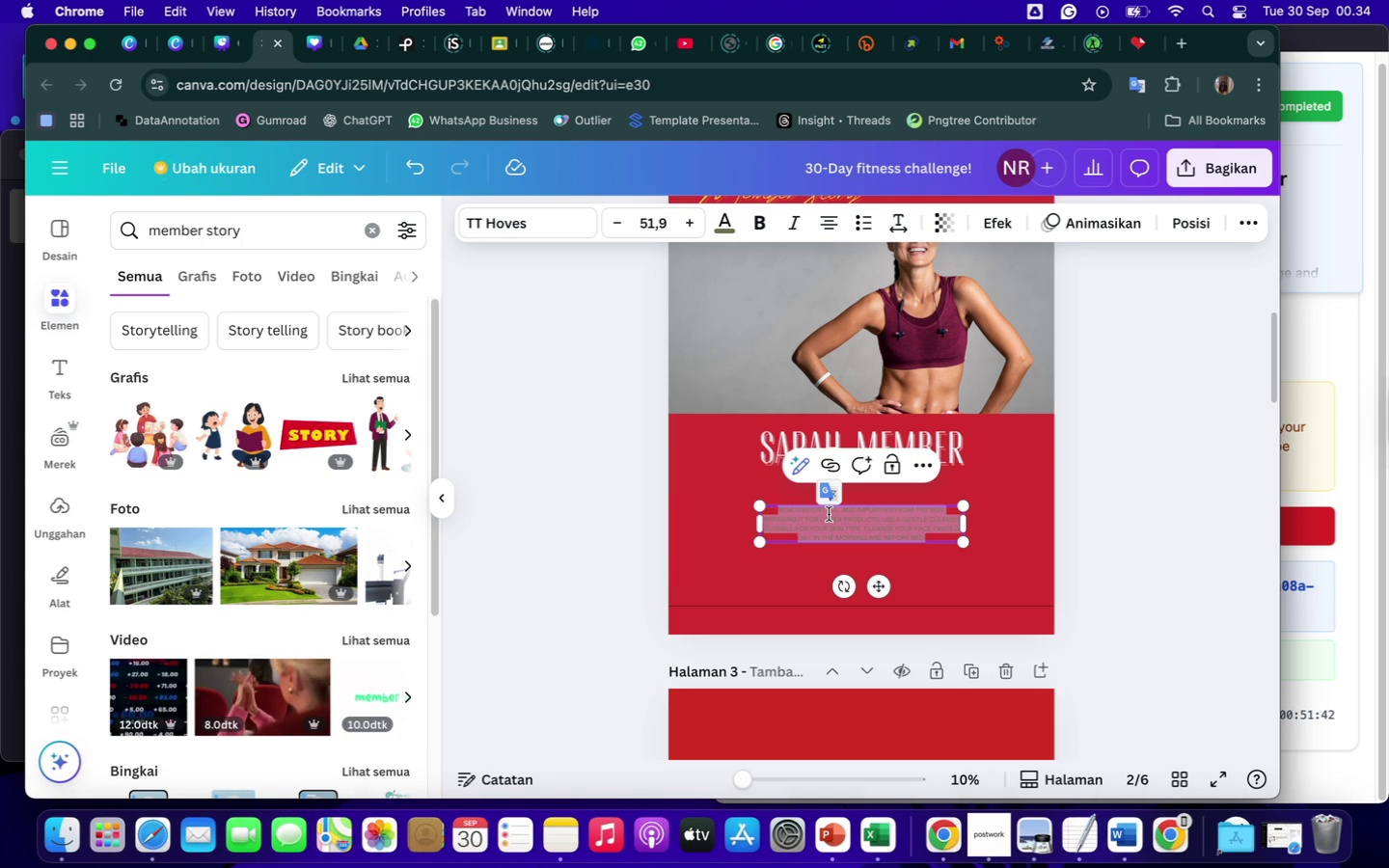 
key(Backspace)